 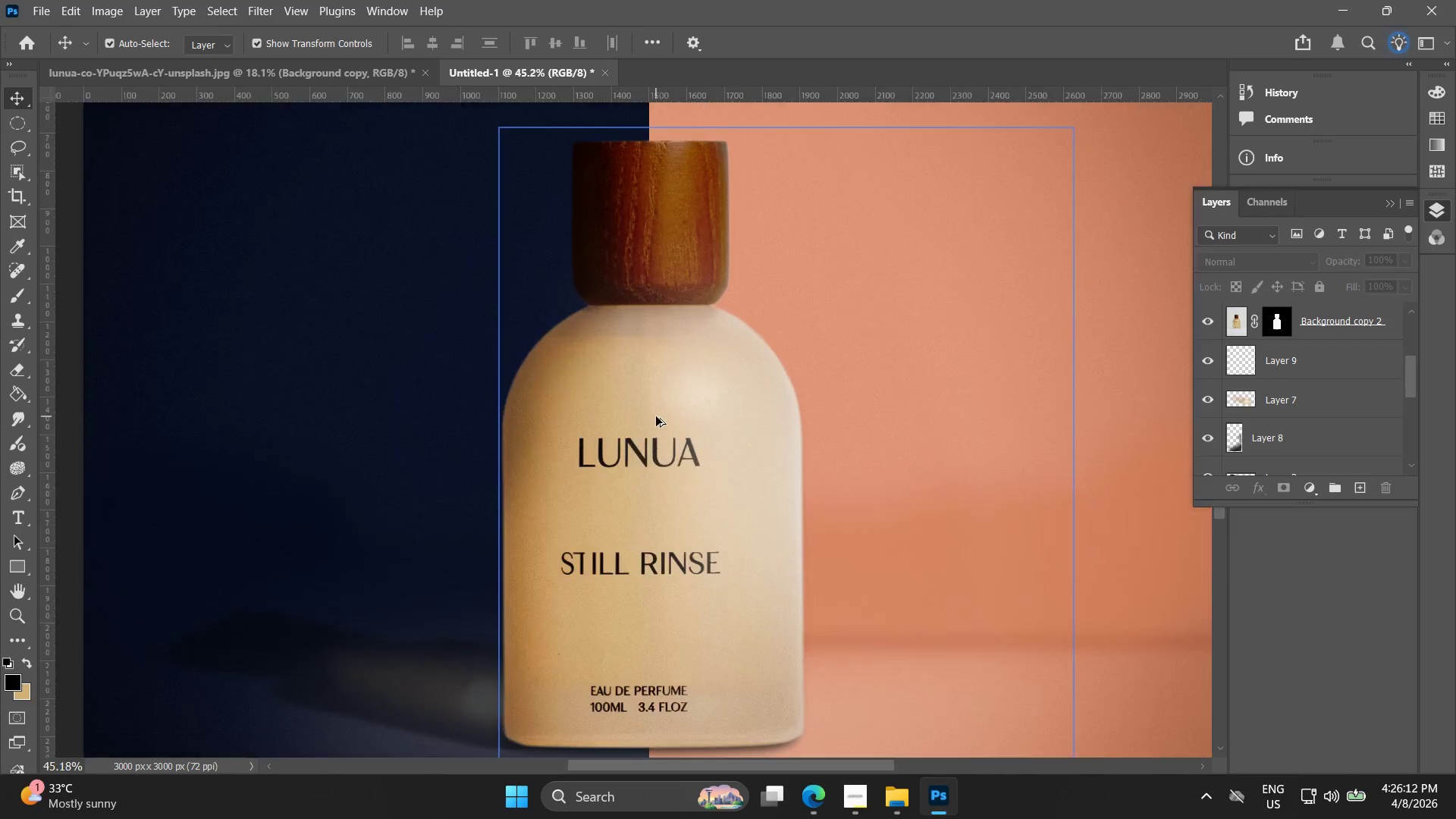 
hold_key(key=Space, duration=0.53)
 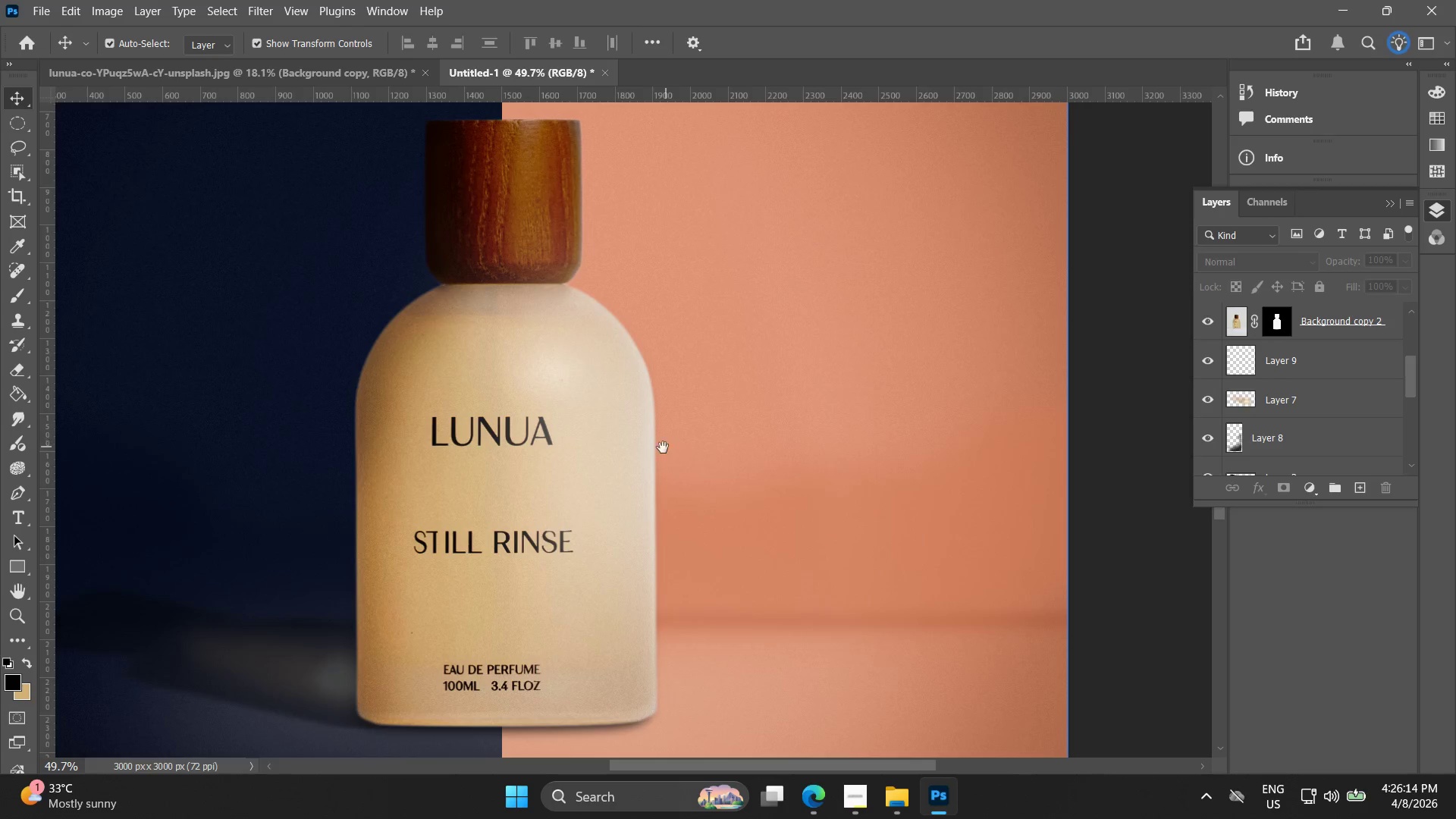 
scroll: coordinate [656, 416], scroll_direction: up, amount: 10.0
 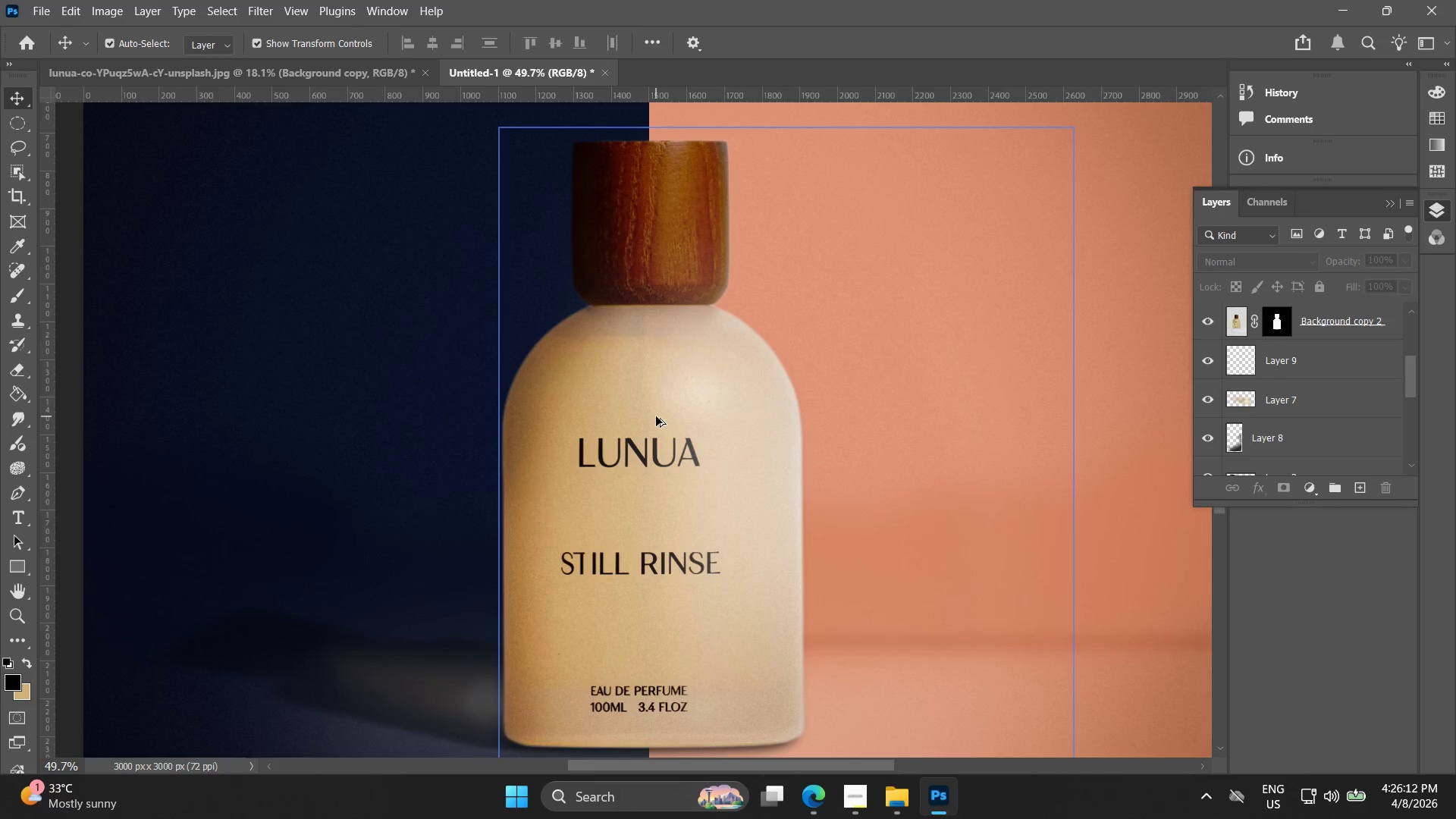 
left_click_drag(start_coordinate=[676, 437], to_coordinate=[529, 416])
 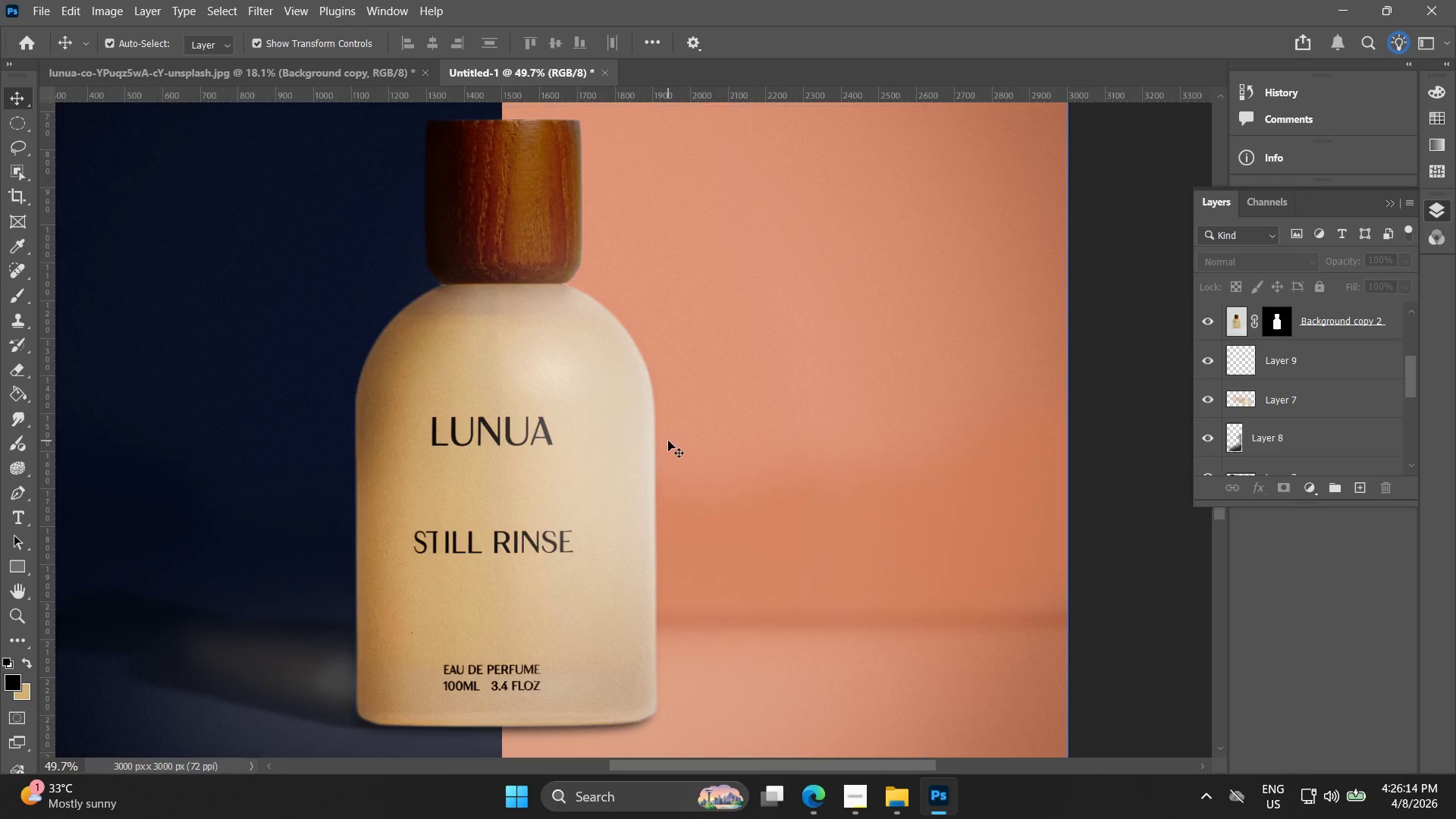 
hold_key(key=Space, duration=0.59)
 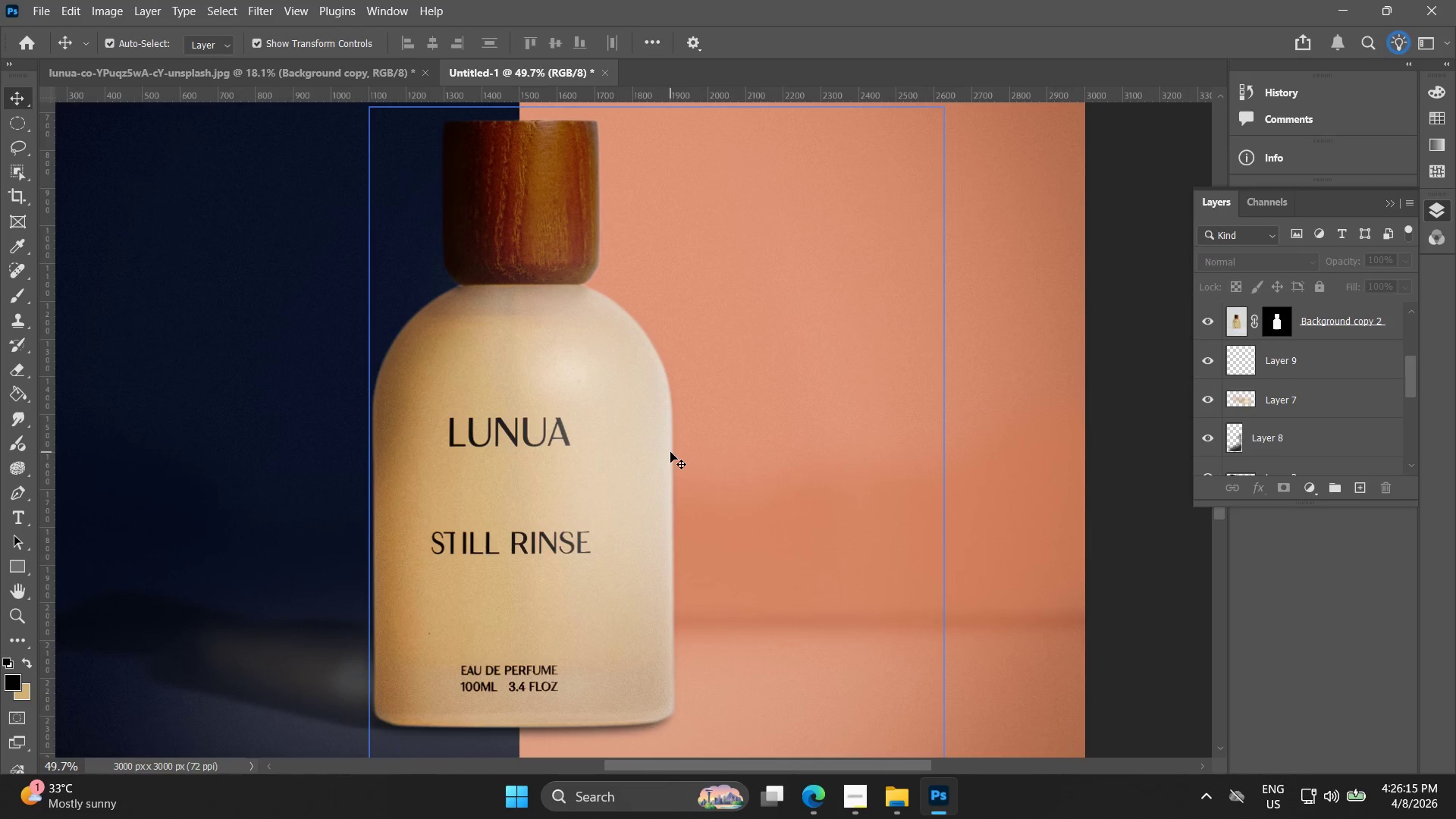 
left_click_drag(start_coordinate=[660, 450], to_coordinate=[677, 451])
 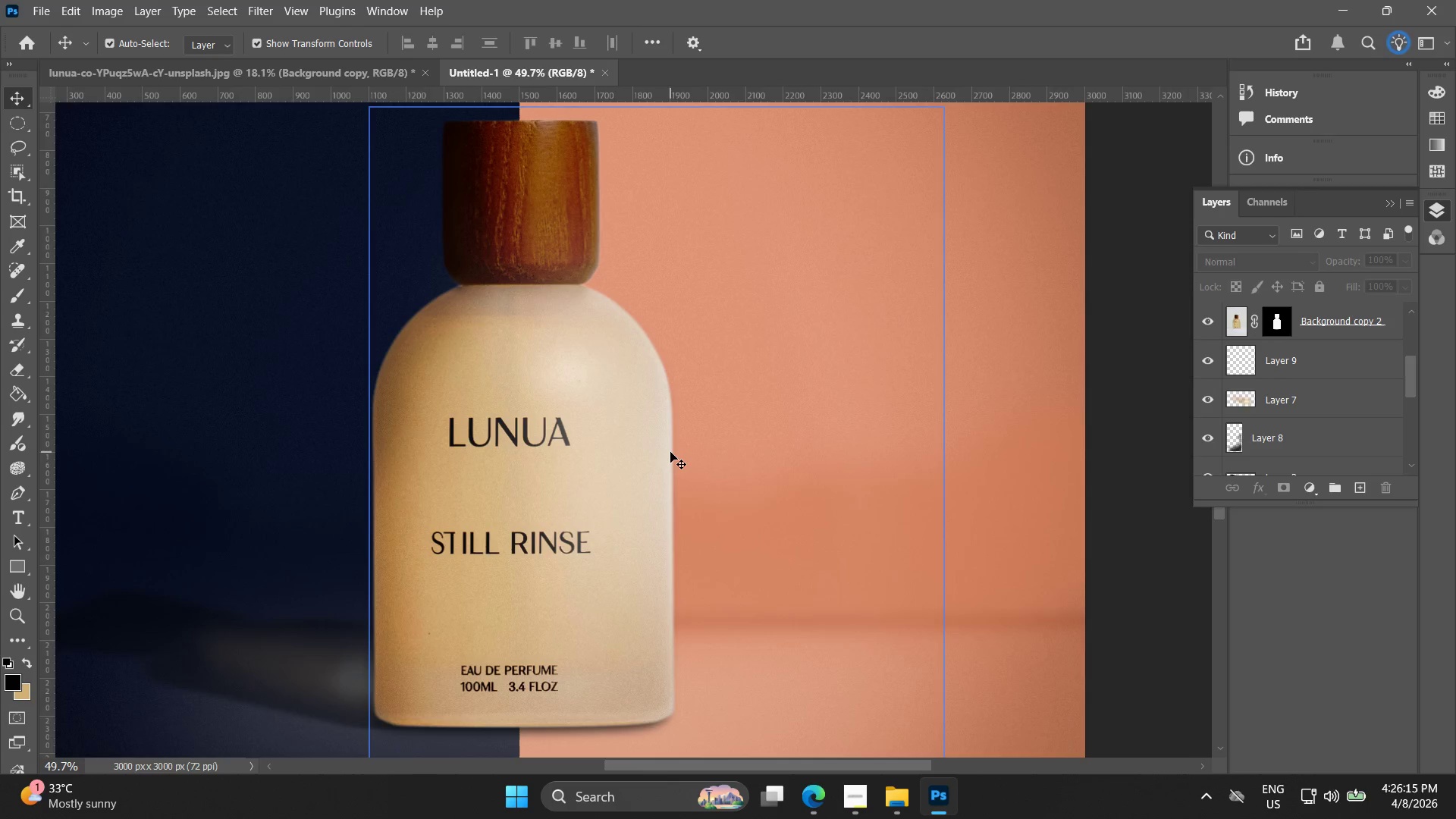 
hold_key(key=Space, duration=0.61)
 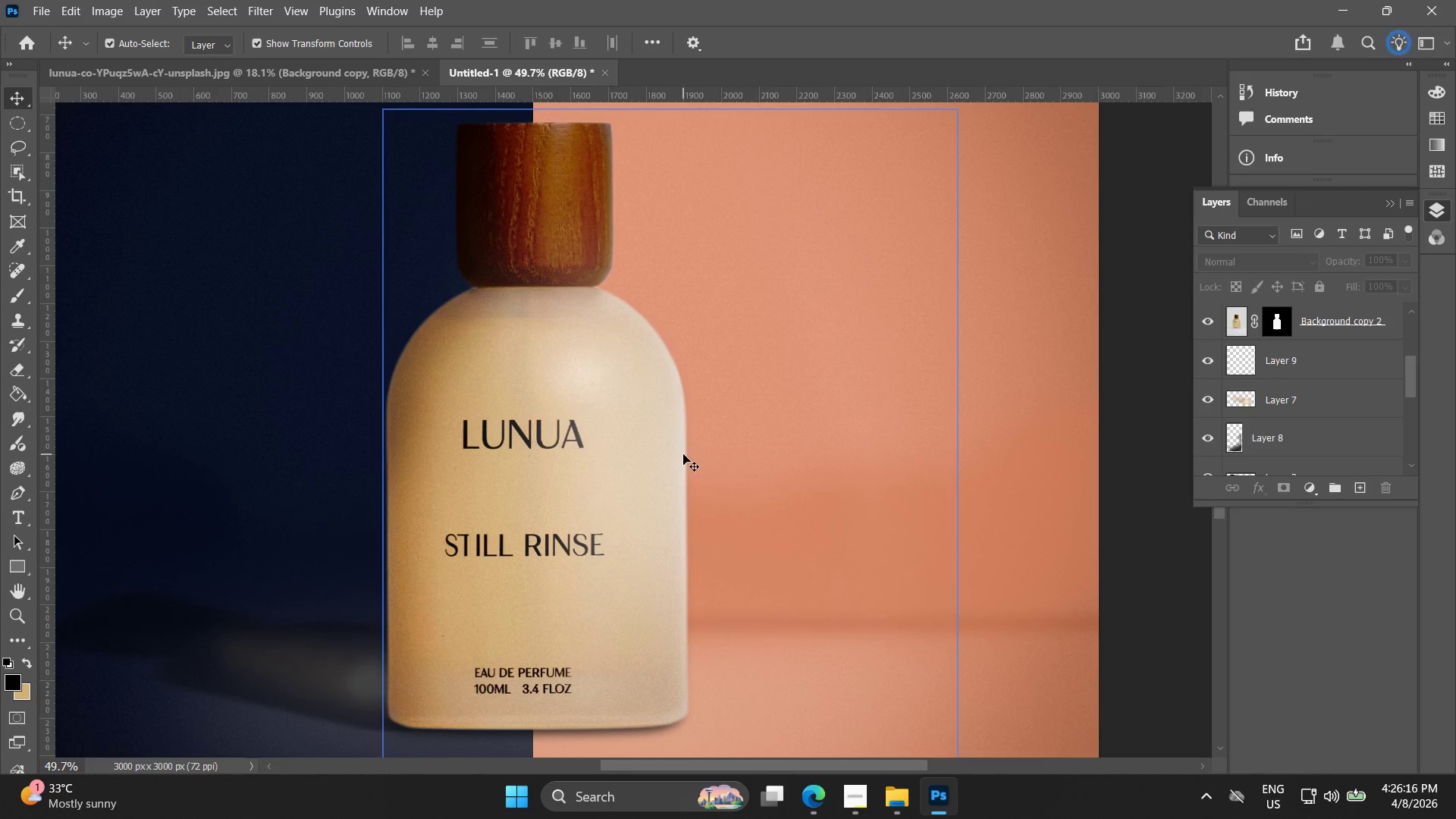 
left_click_drag(start_coordinate=[670, 452], to_coordinate=[683, 454])
 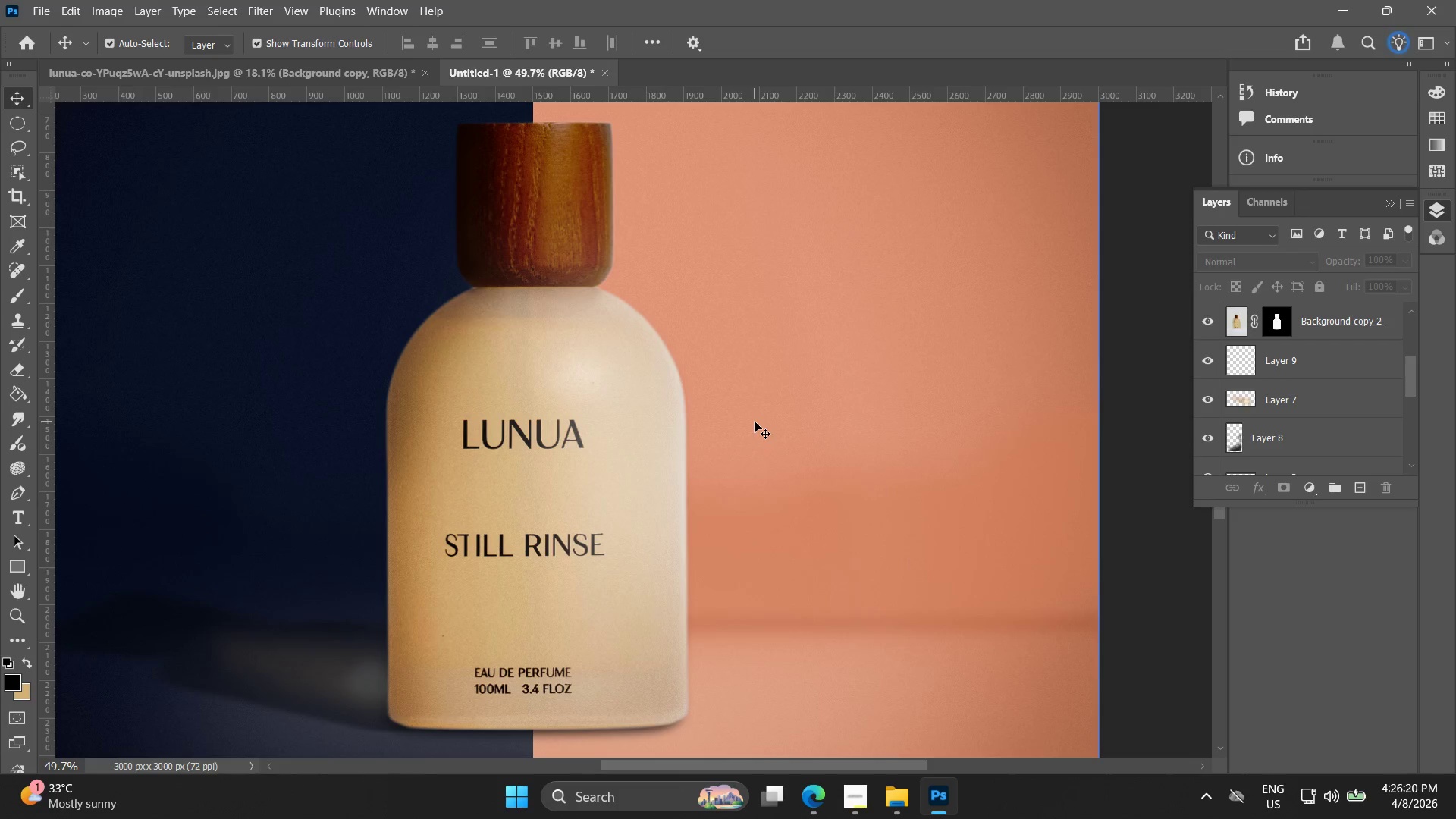 
wait(9.42)
 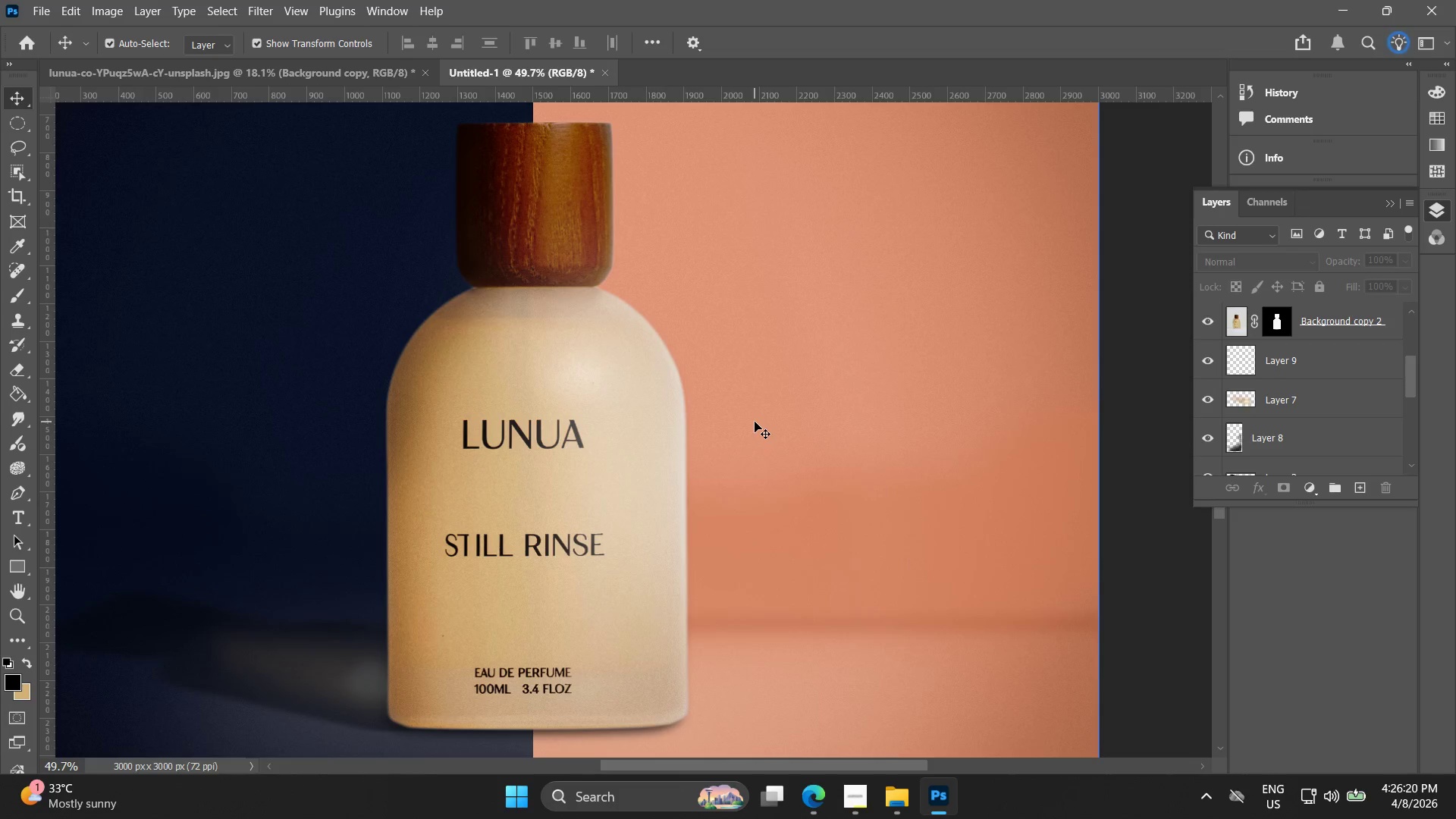 
left_click([812, 805])
 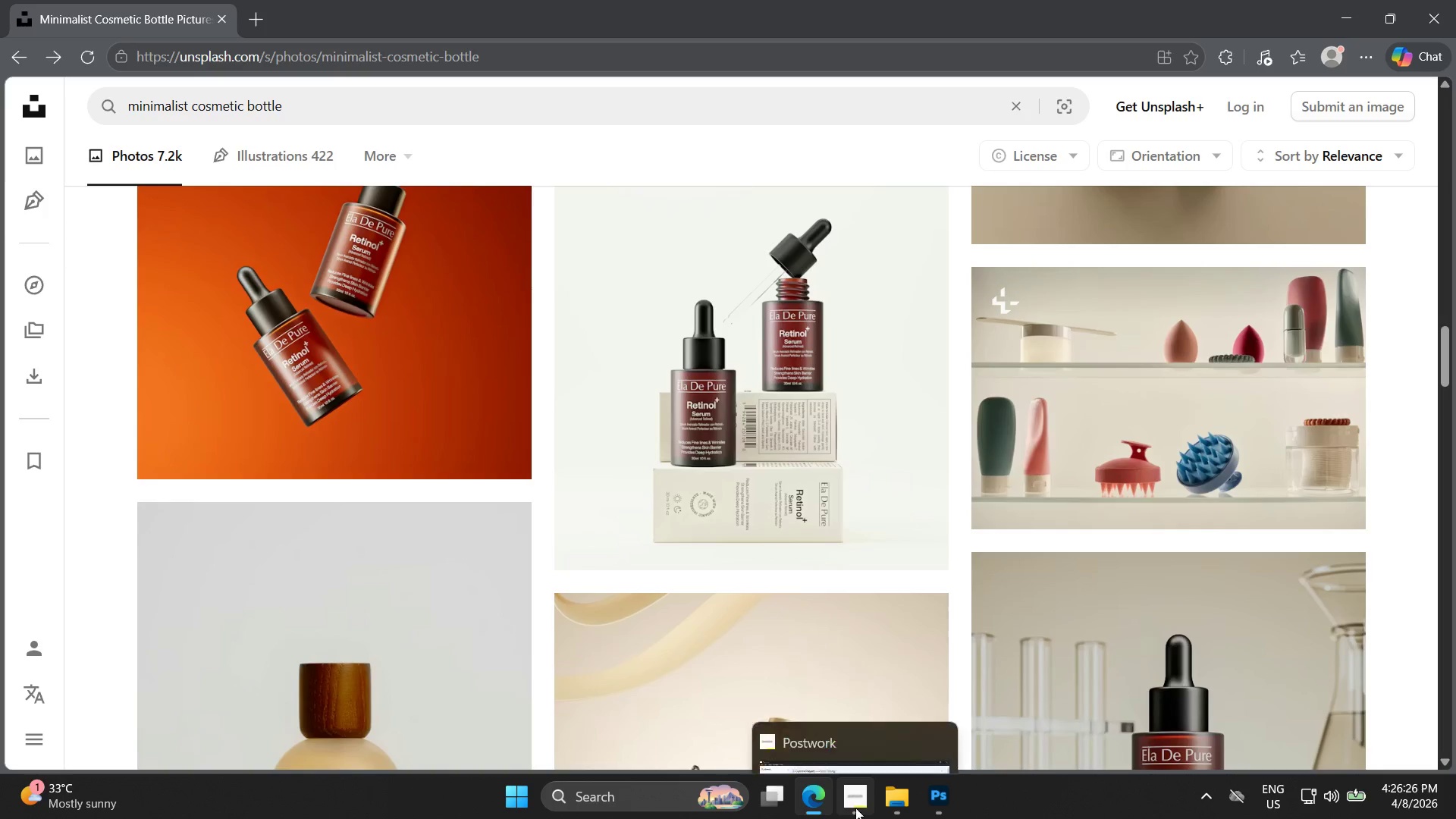 
scroll: coordinate [460, 639], scroll_direction: down, amount: 3.0
 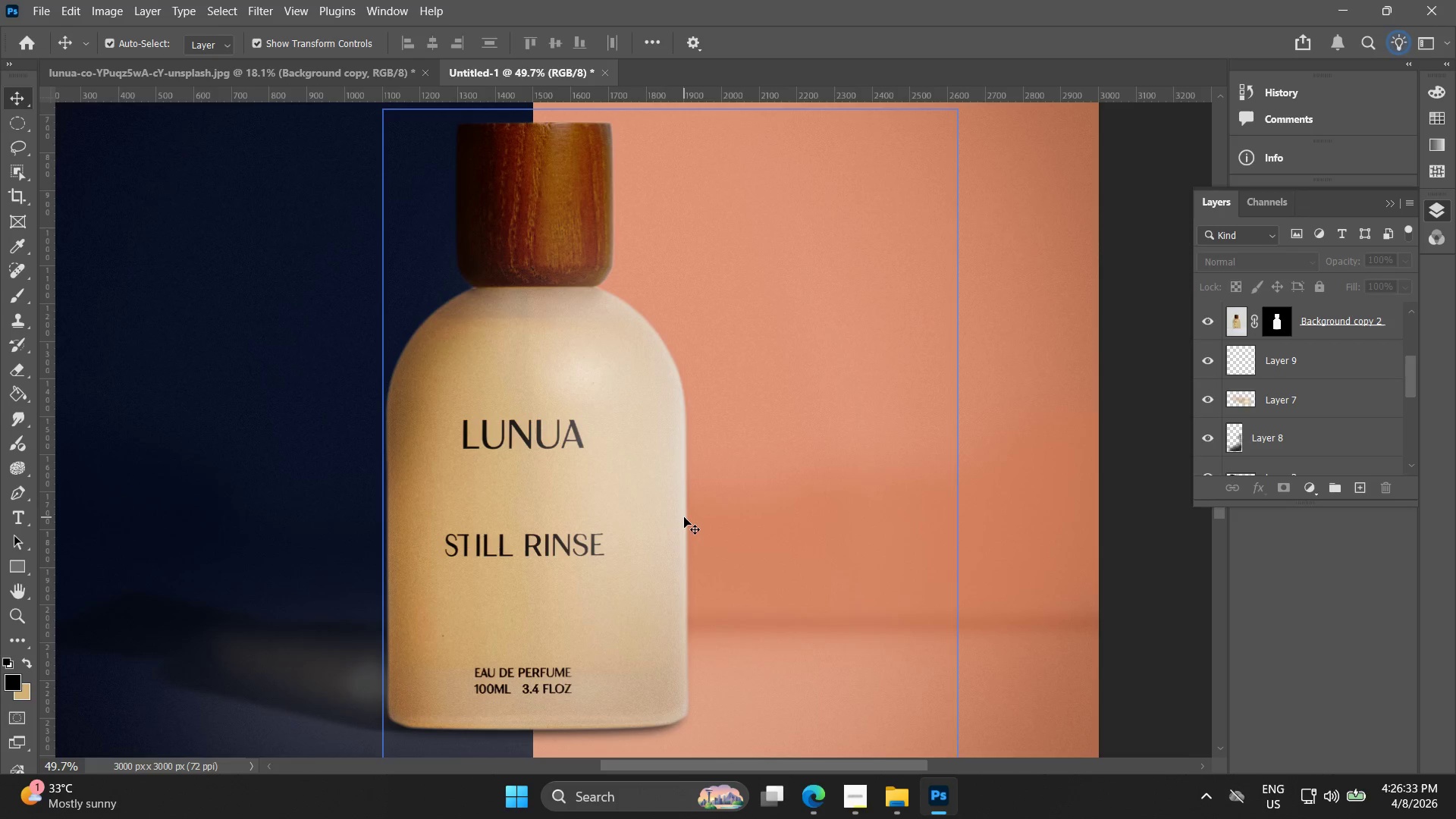 
wait(7.5)
 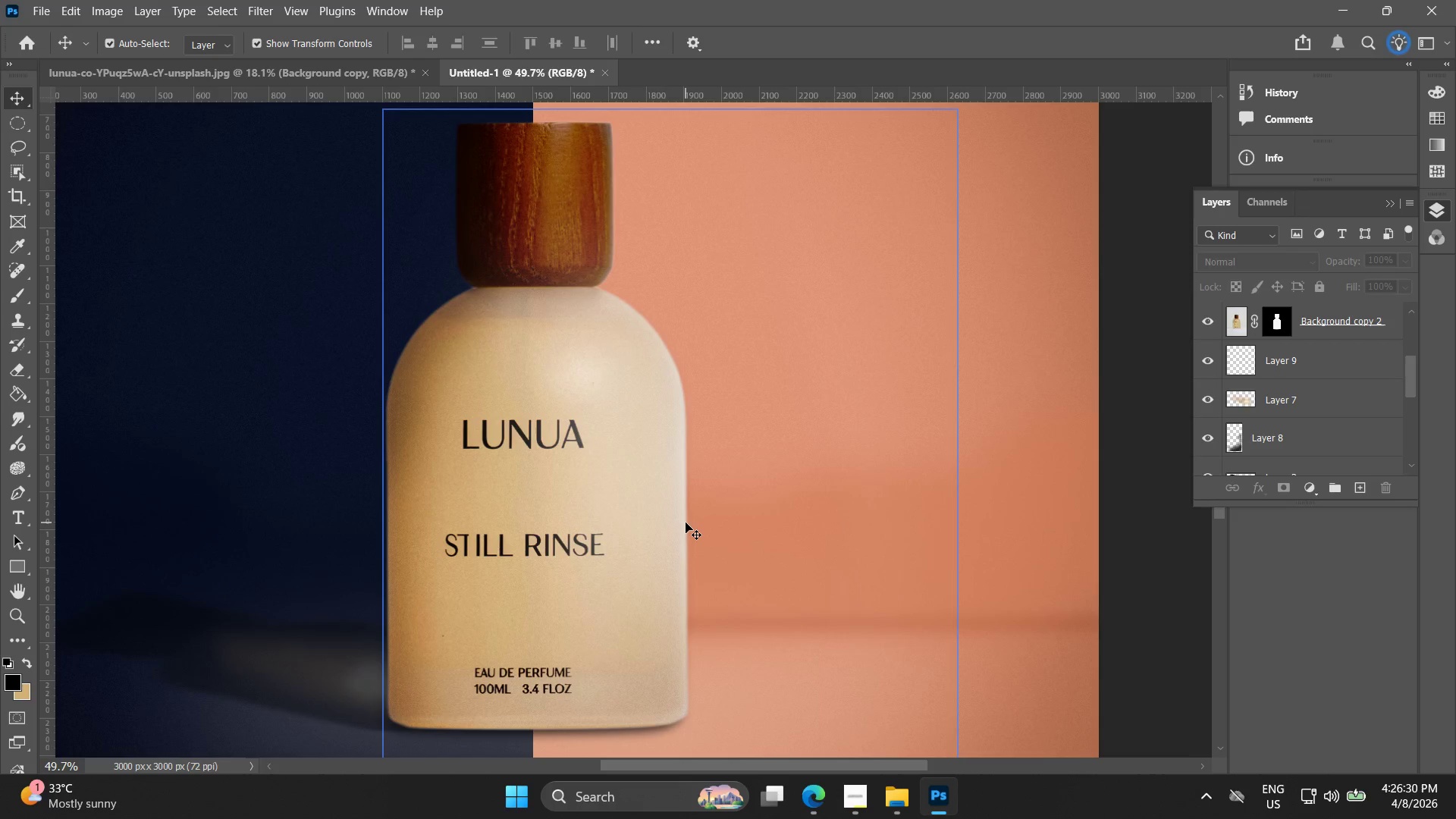 
left_click_drag(start_coordinate=[839, 799], to_coordinate=[849, 795])
 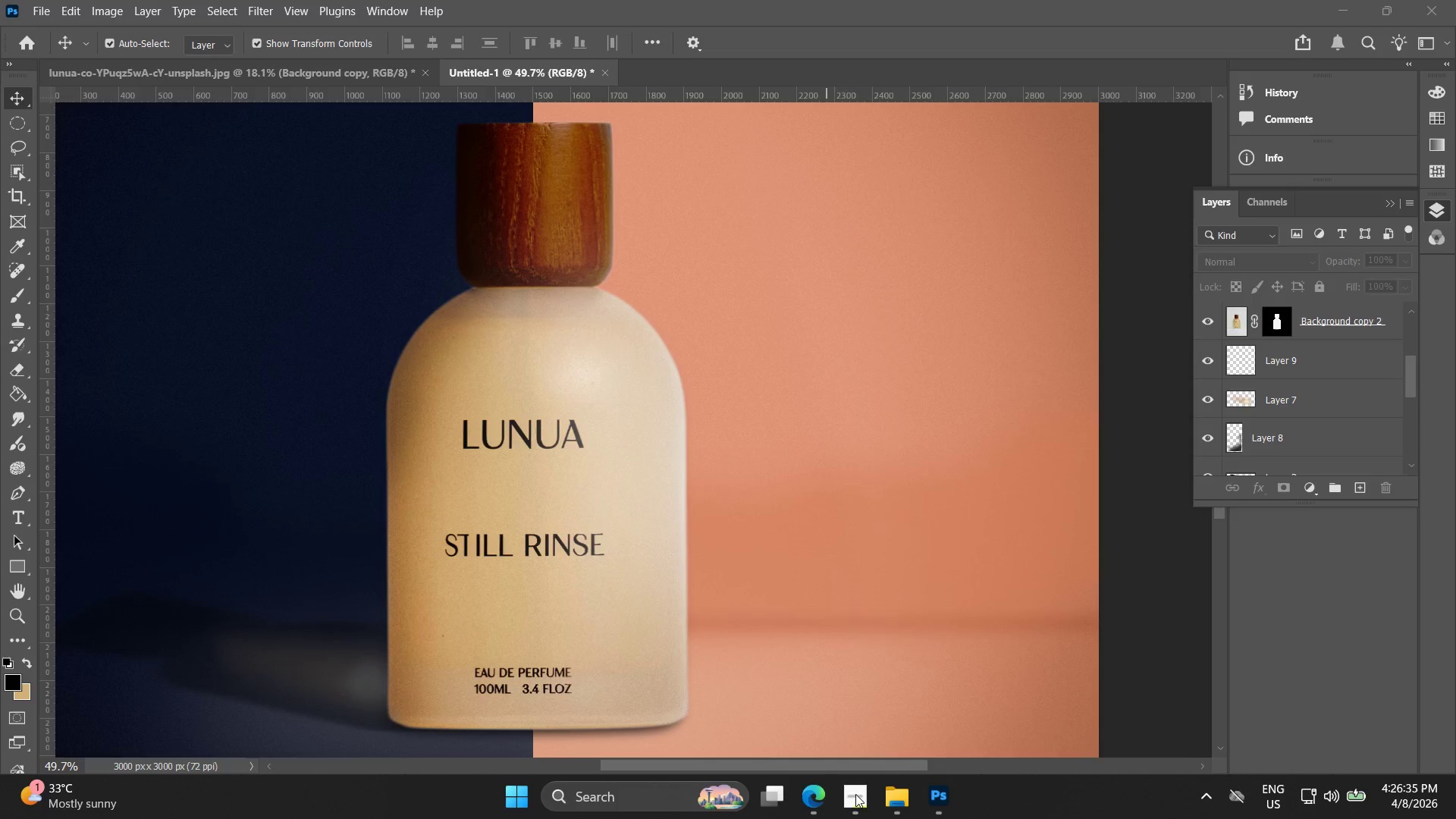 
double_click([858, 793])